 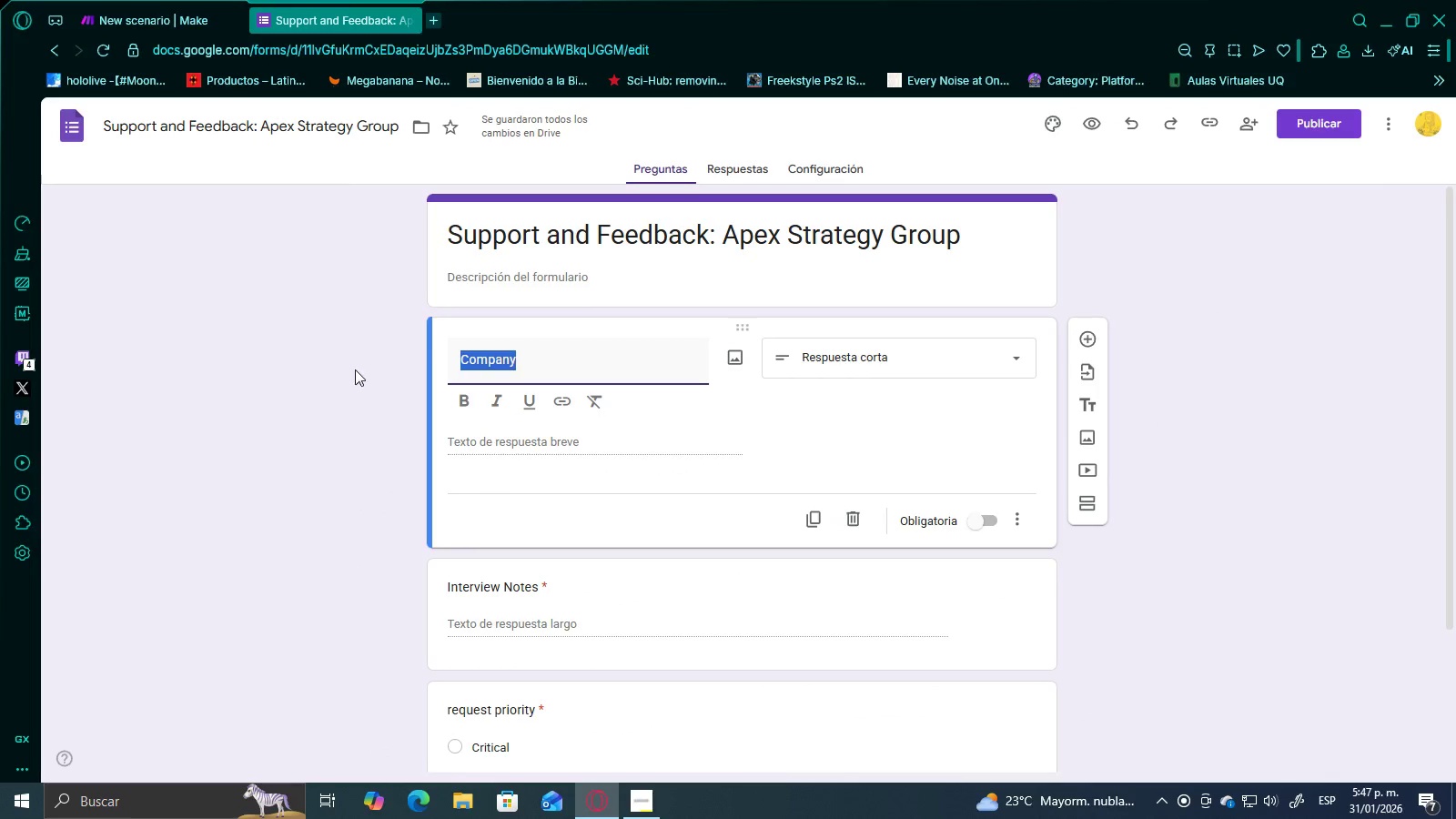 
key(Control+ControlLeft)
 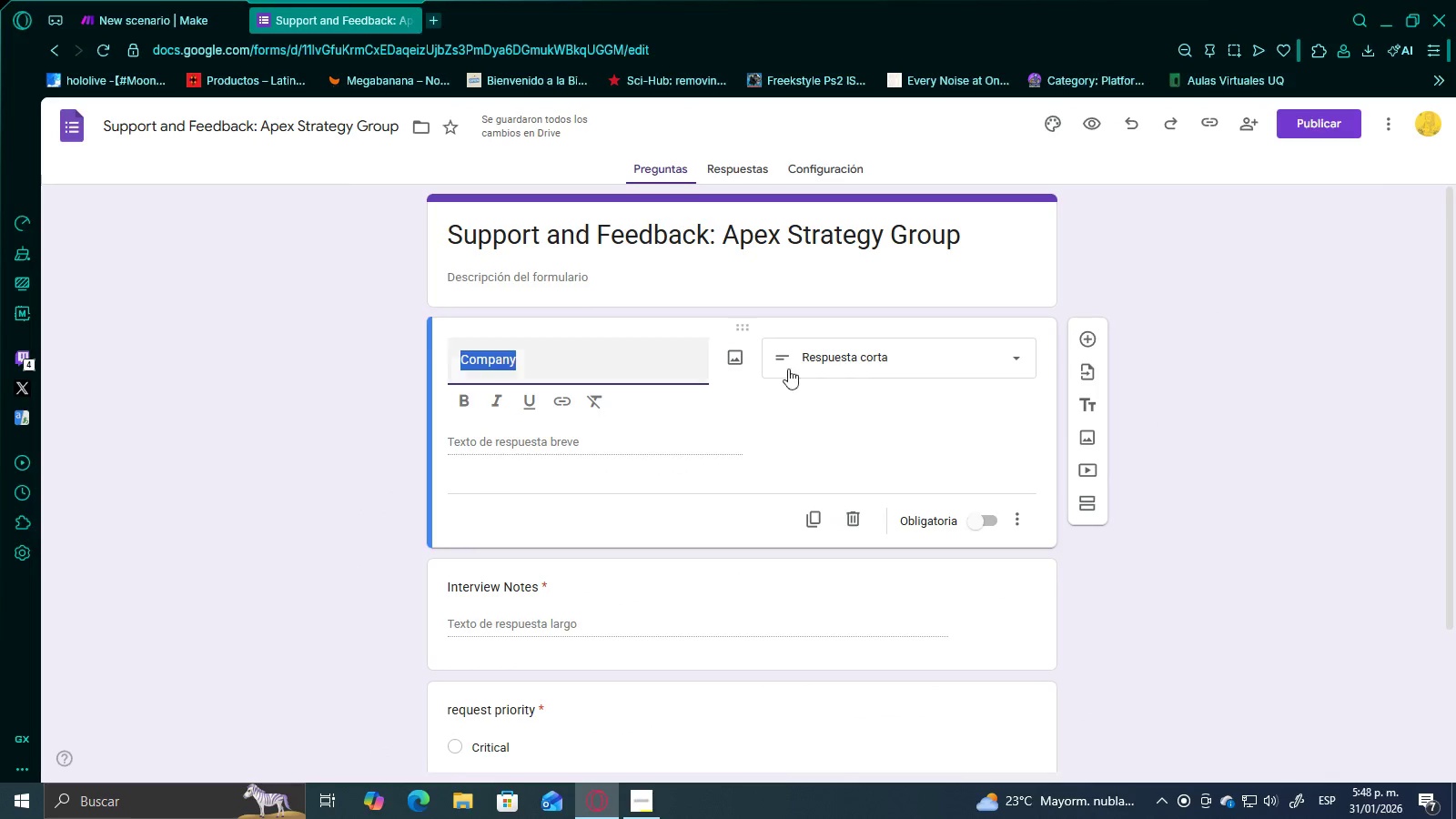 
key(Control+V)
 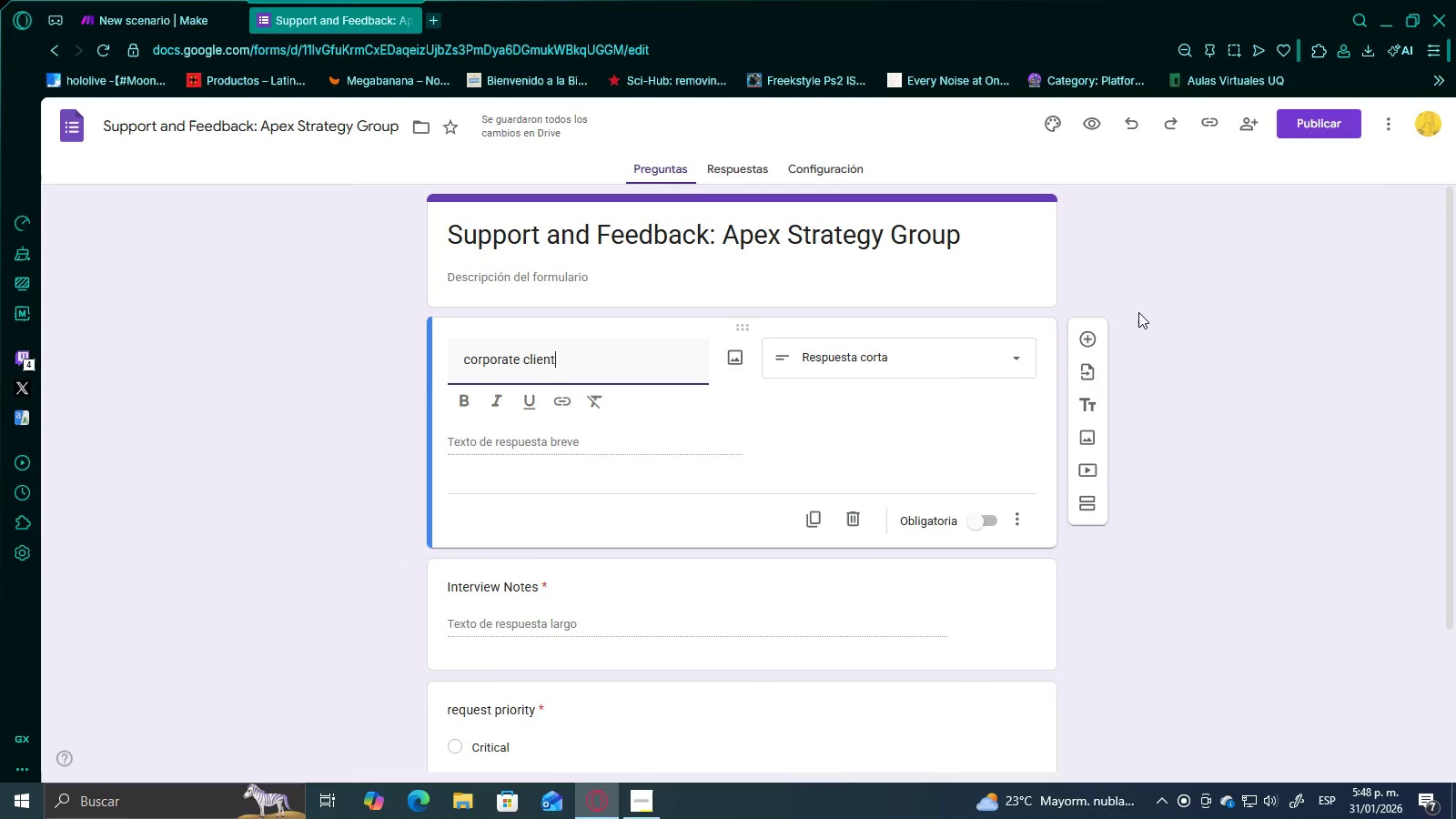 
left_click([1145, 308])
 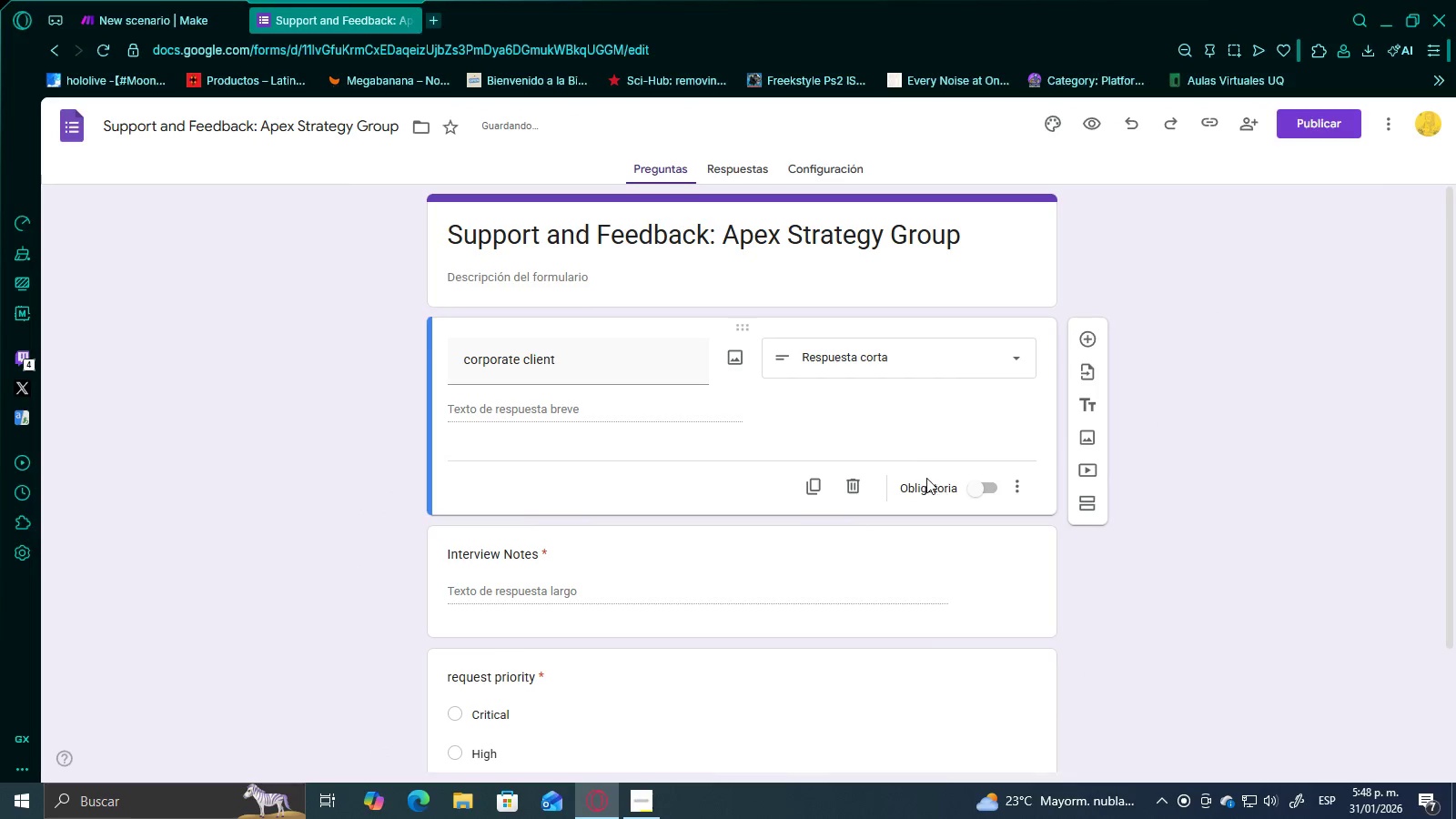 
left_click_drag(start_coordinate=[967, 486], to_coordinate=[971, 490])
 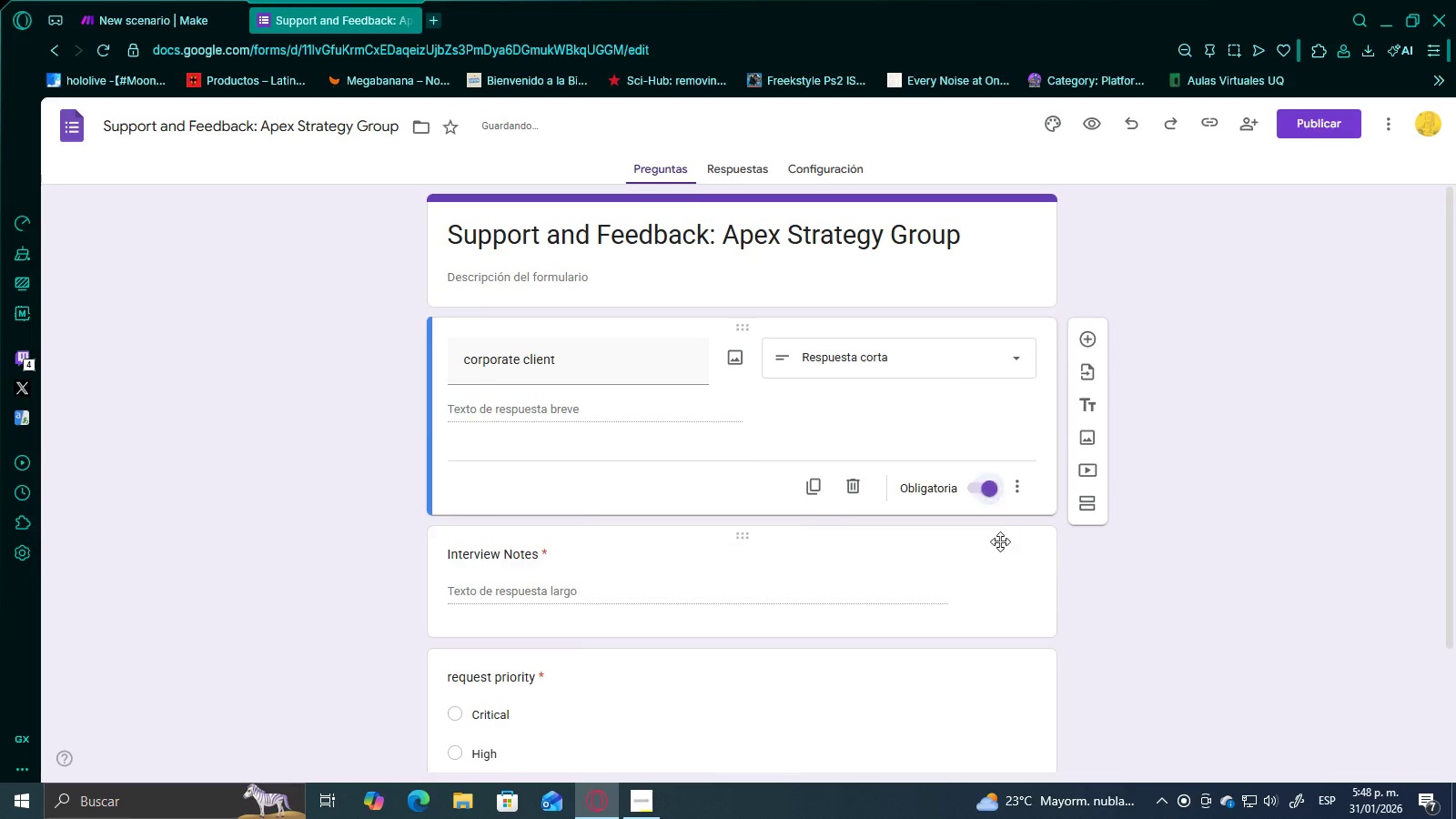 
left_click_drag(start_coordinate=[996, 553], to_coordinate=[994, 559])
 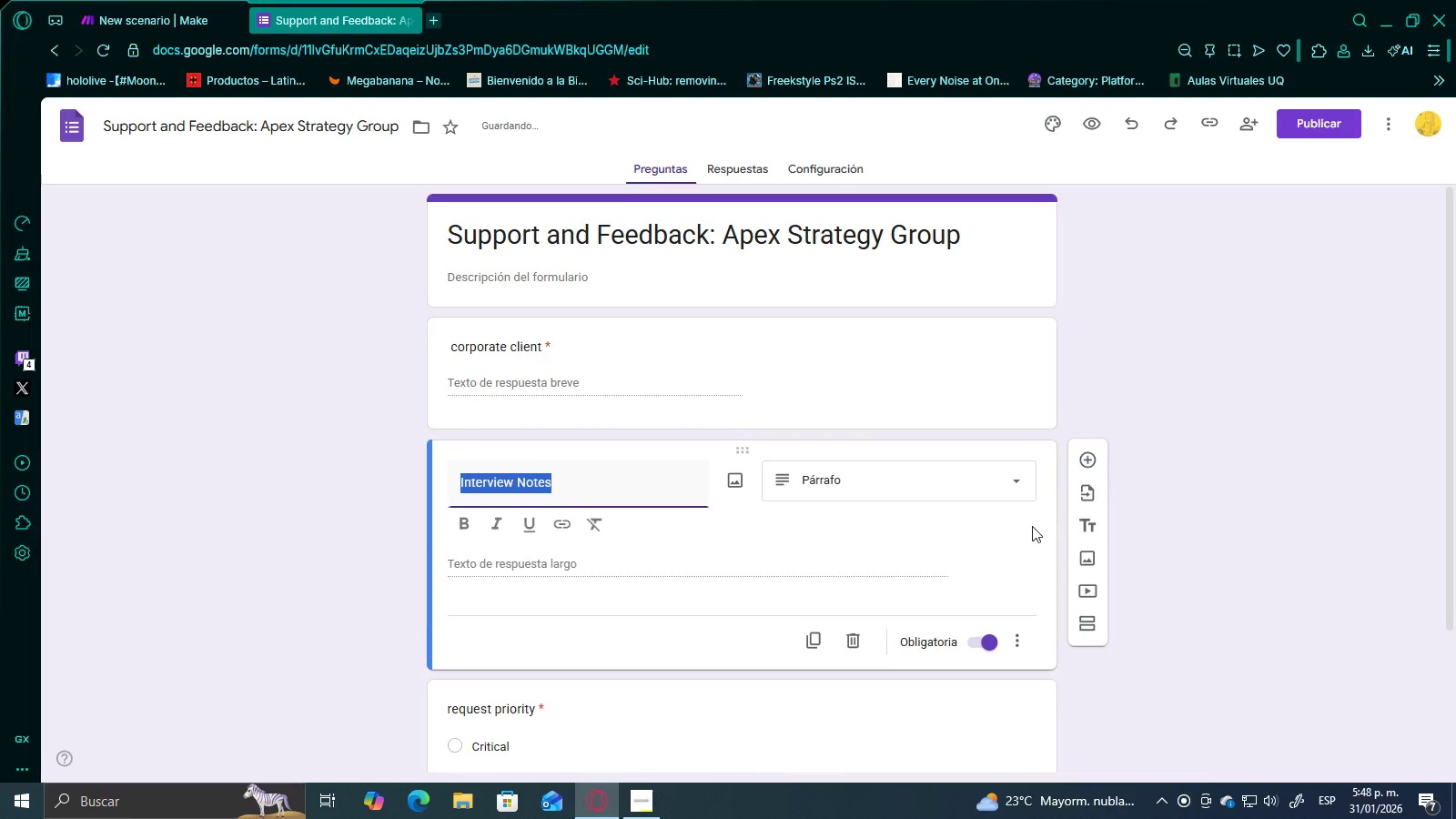 
scroll: coordinate [1089, 541], scroll_direction: down, amount: 6.0
 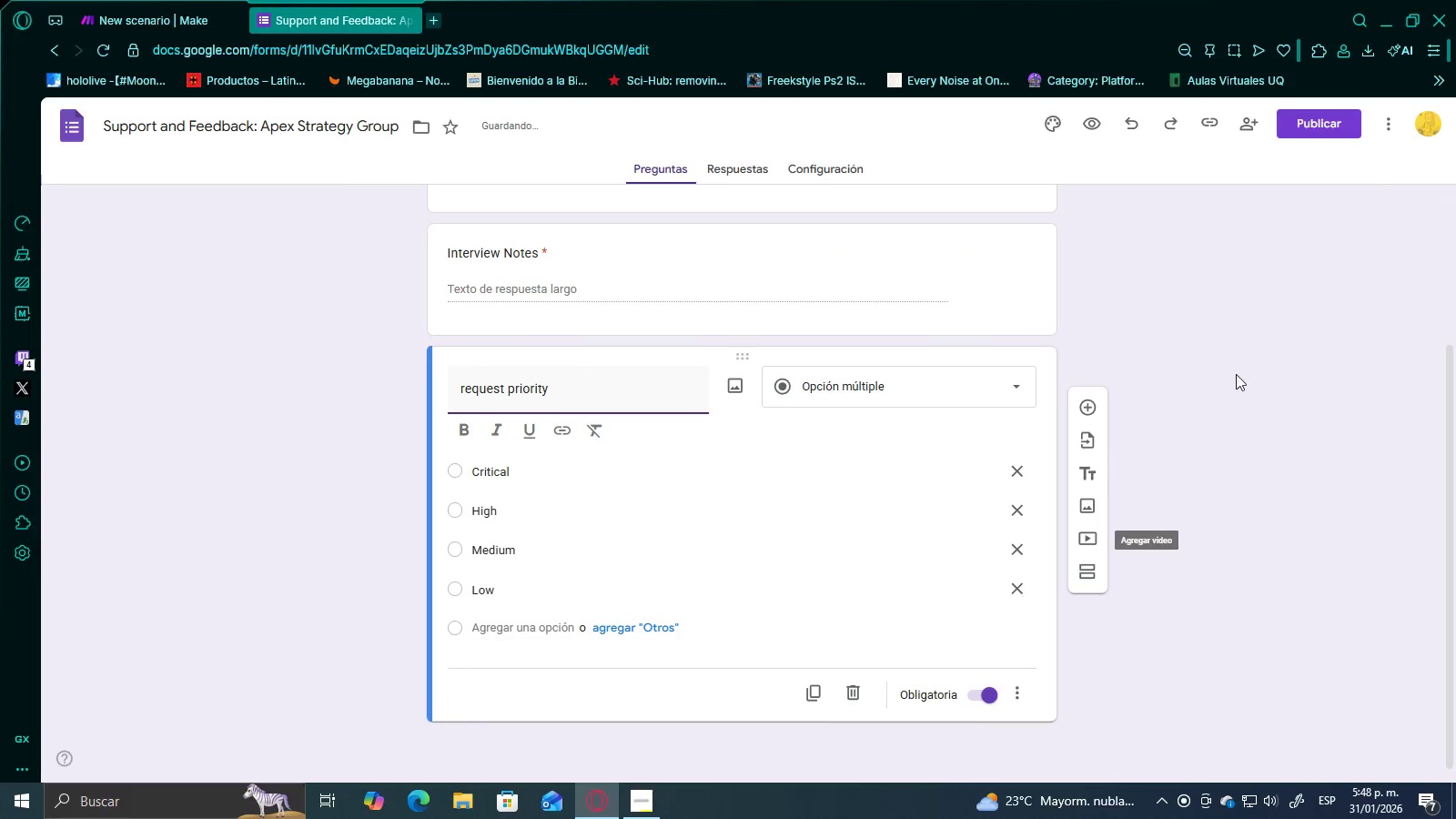 
left_click([578, 291])
 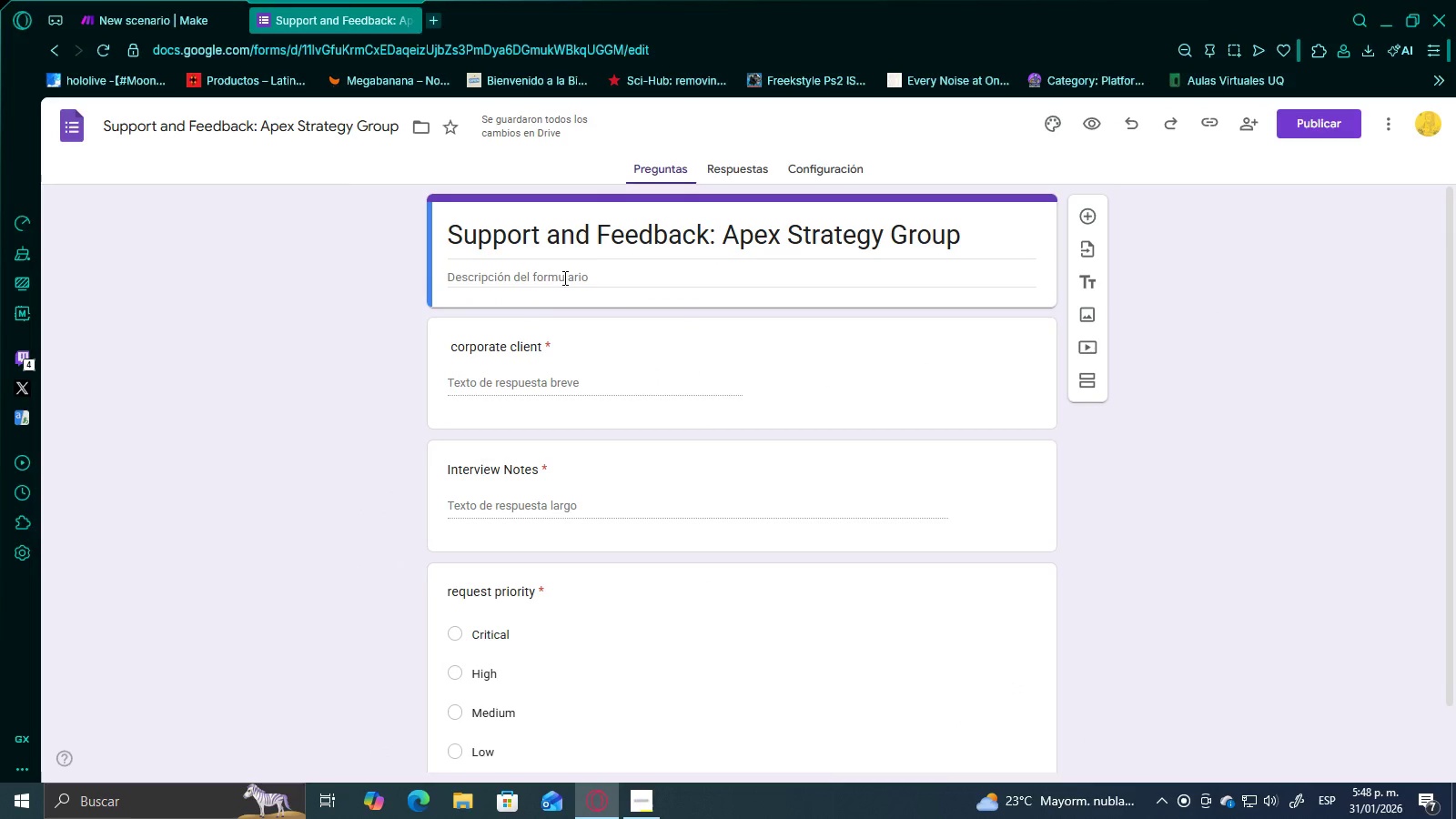 
scroll: coordinate [774, 376], scroll_direction: up, amount: 5.0
 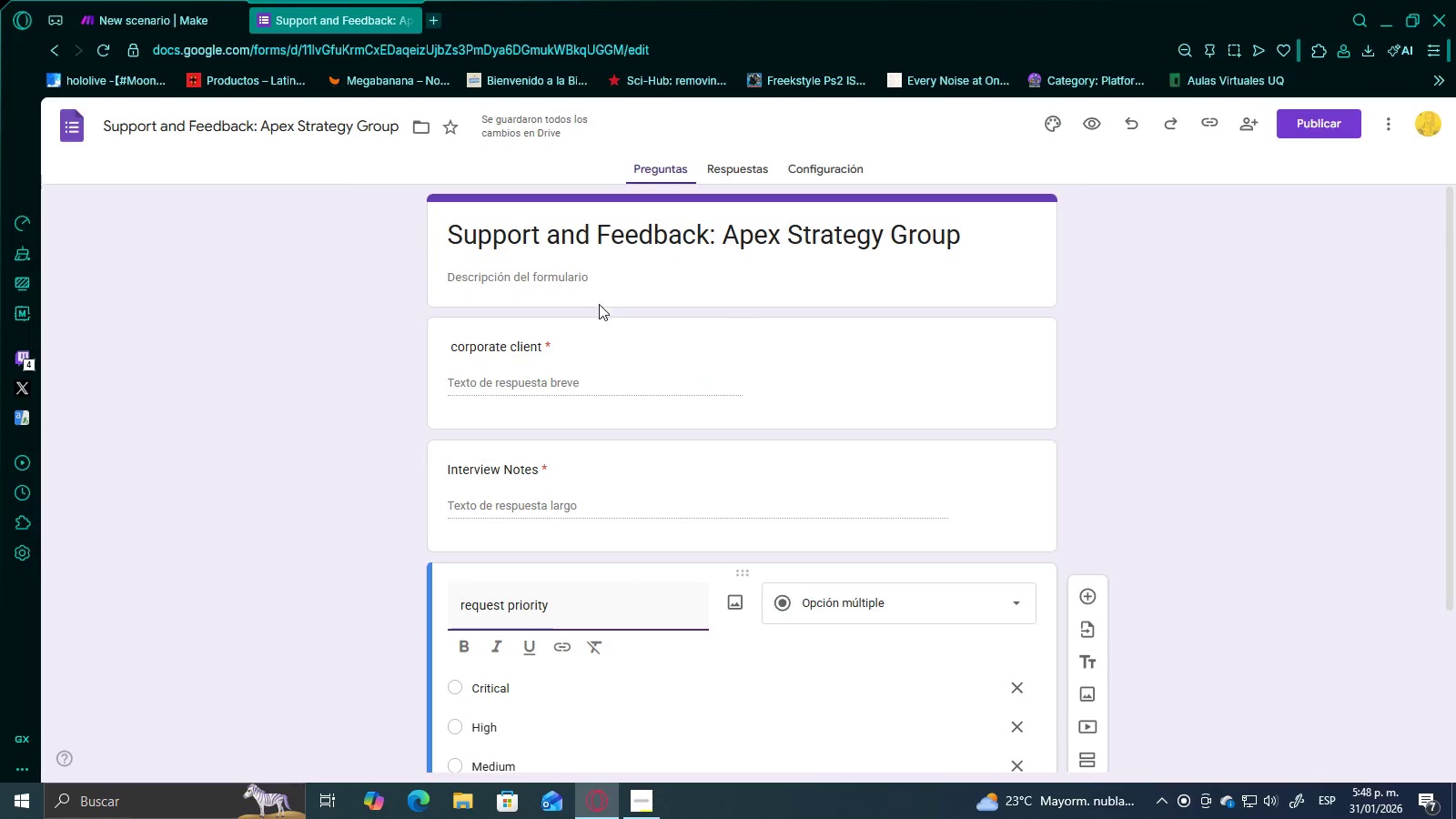 
double_click([546, 275])
 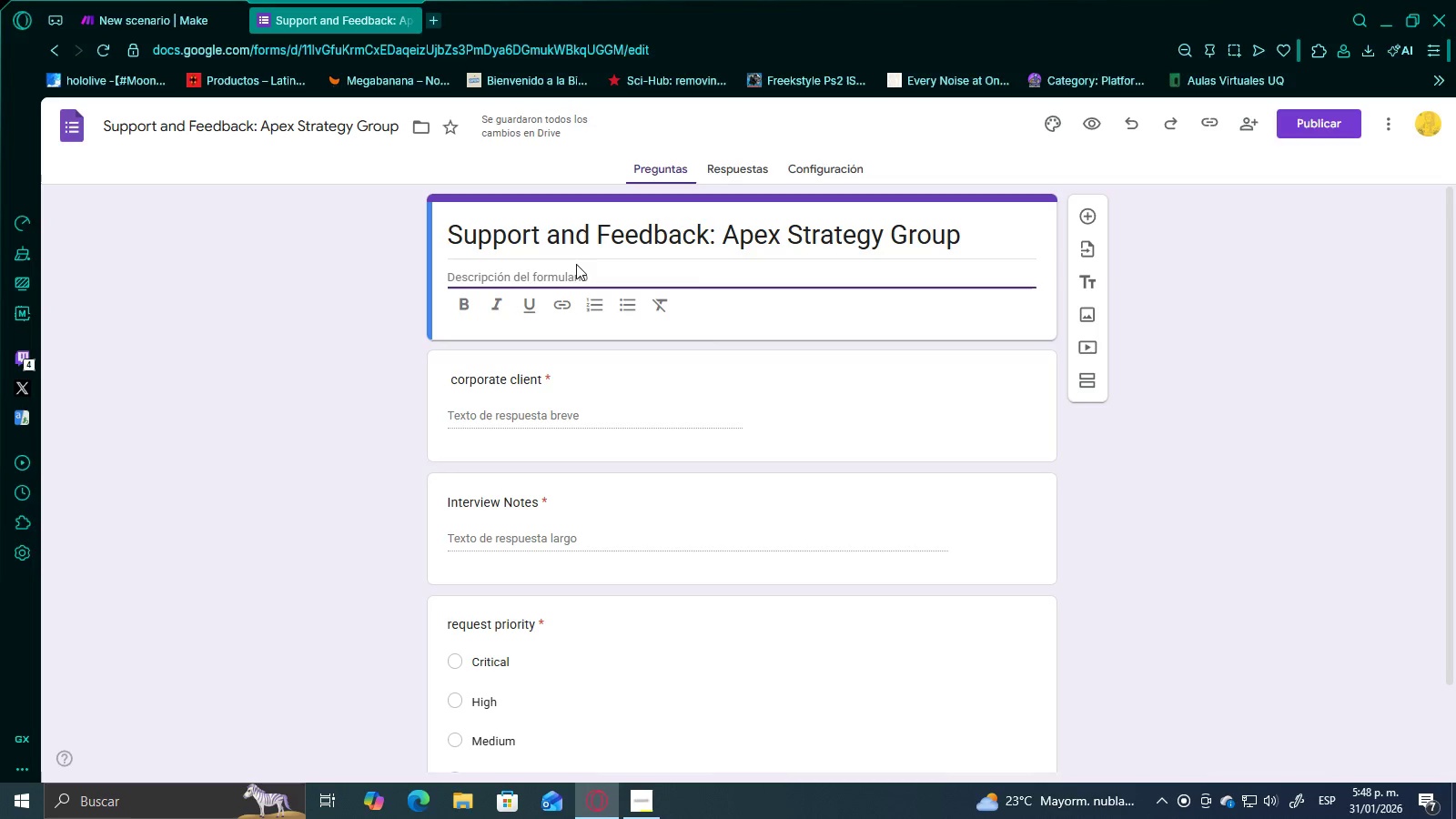 
wait(14.5)
 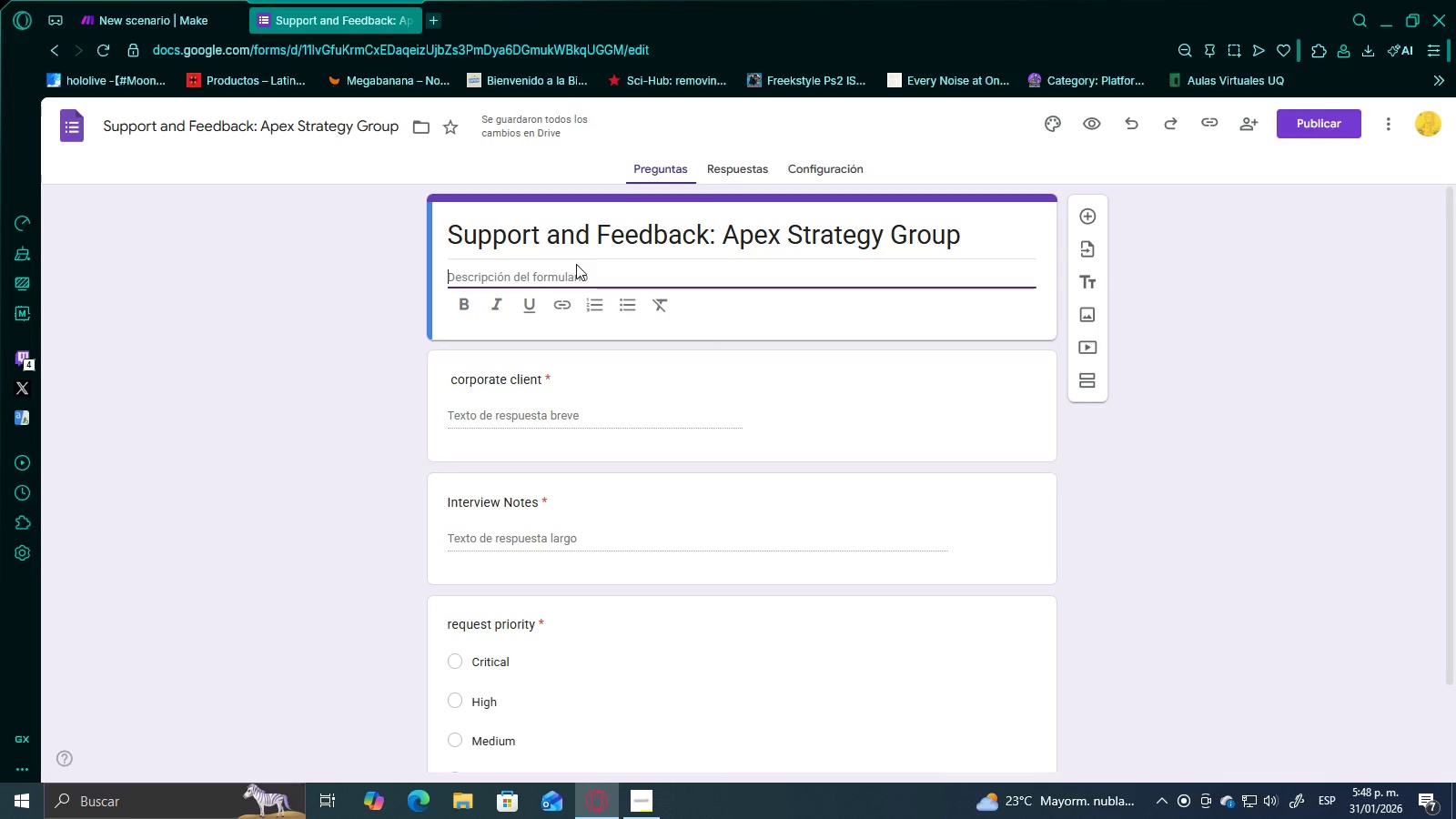 
type(Use this form su)
key(Backspace)
key(Backspace)
type(to submit raw notes, observations, ord feedback frin)
key(Backspace)
key(Backspace)
key(Backspace)
 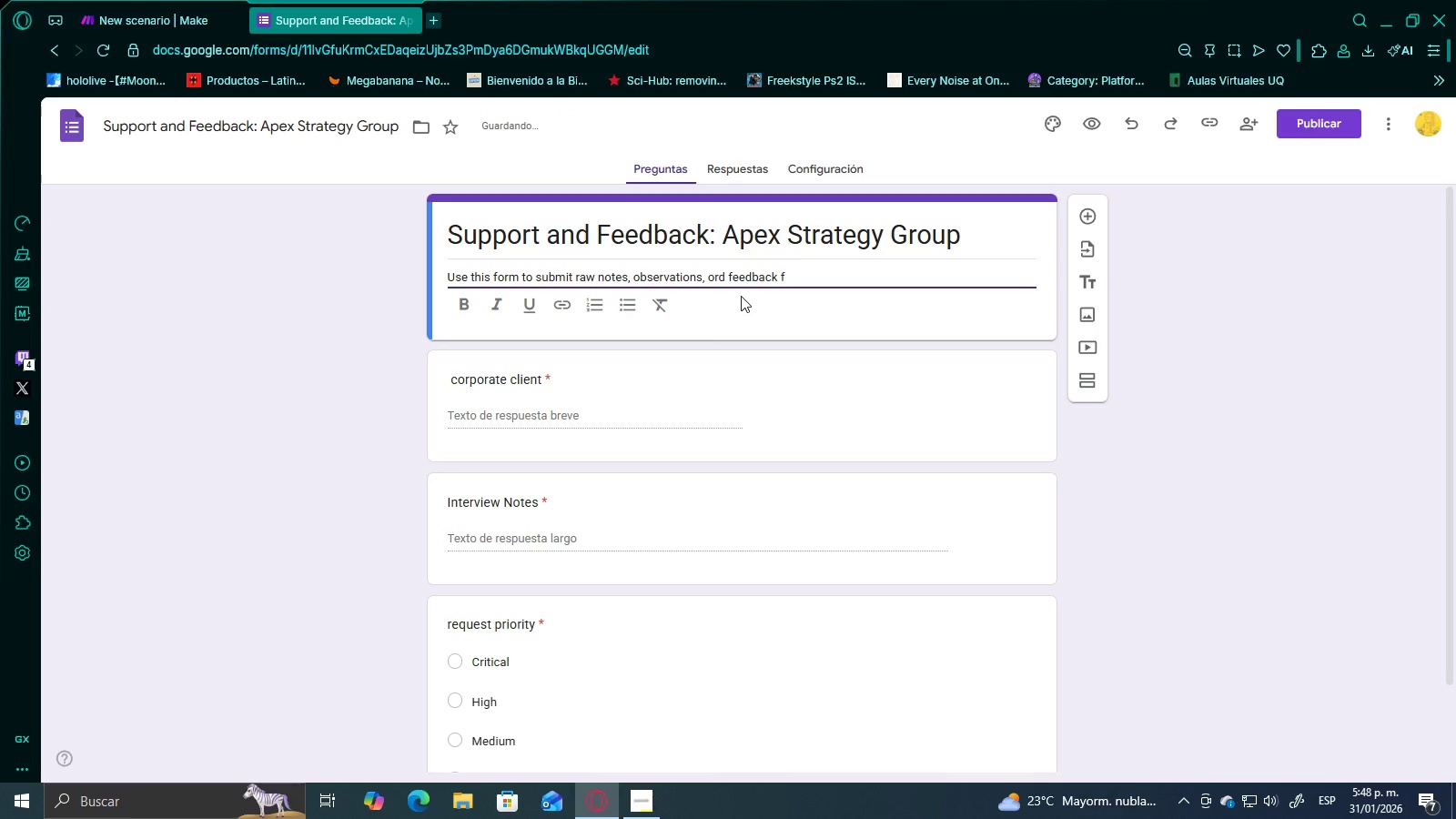 
left_click([722, 278])
 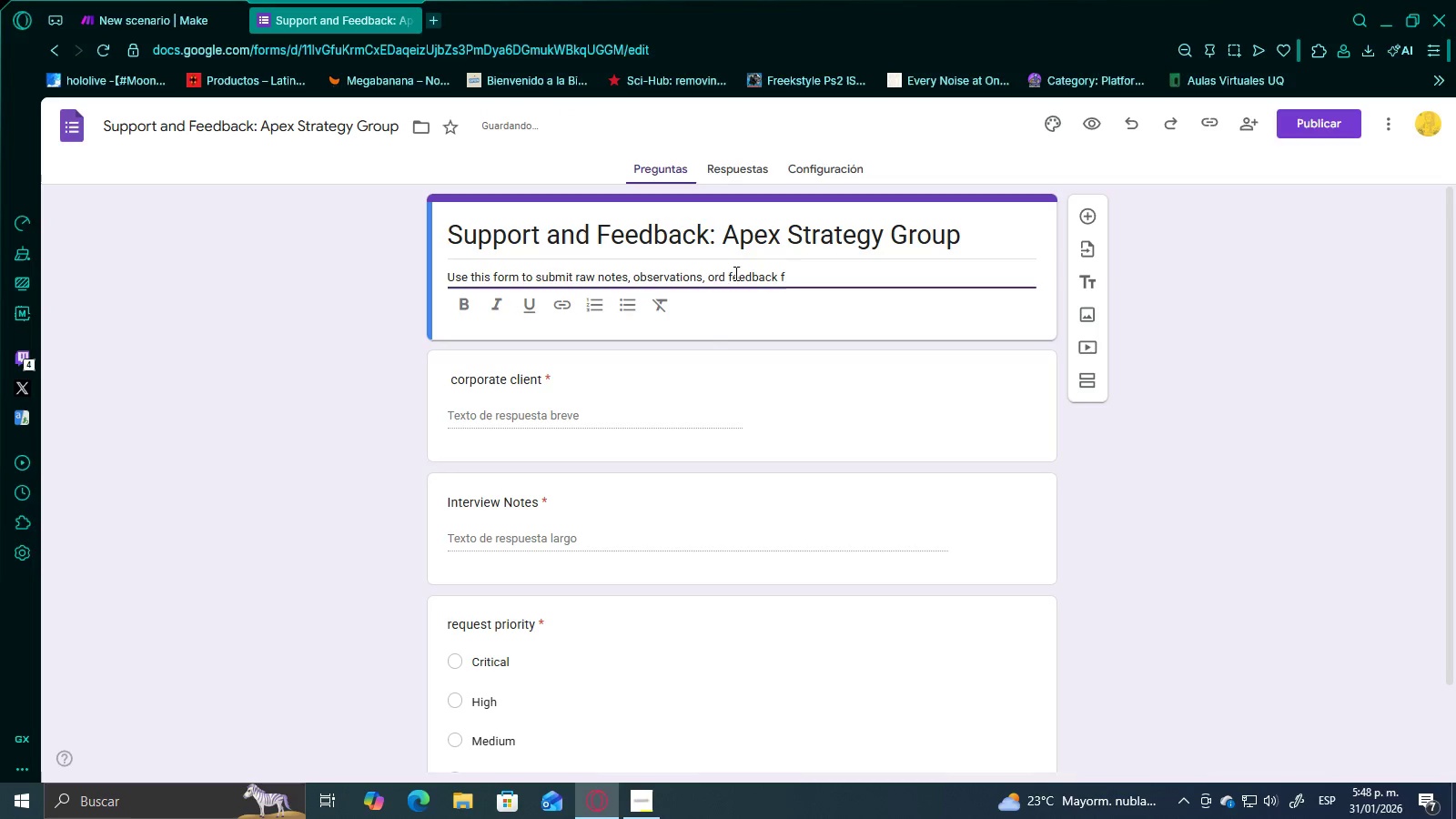 
key(Delete)
 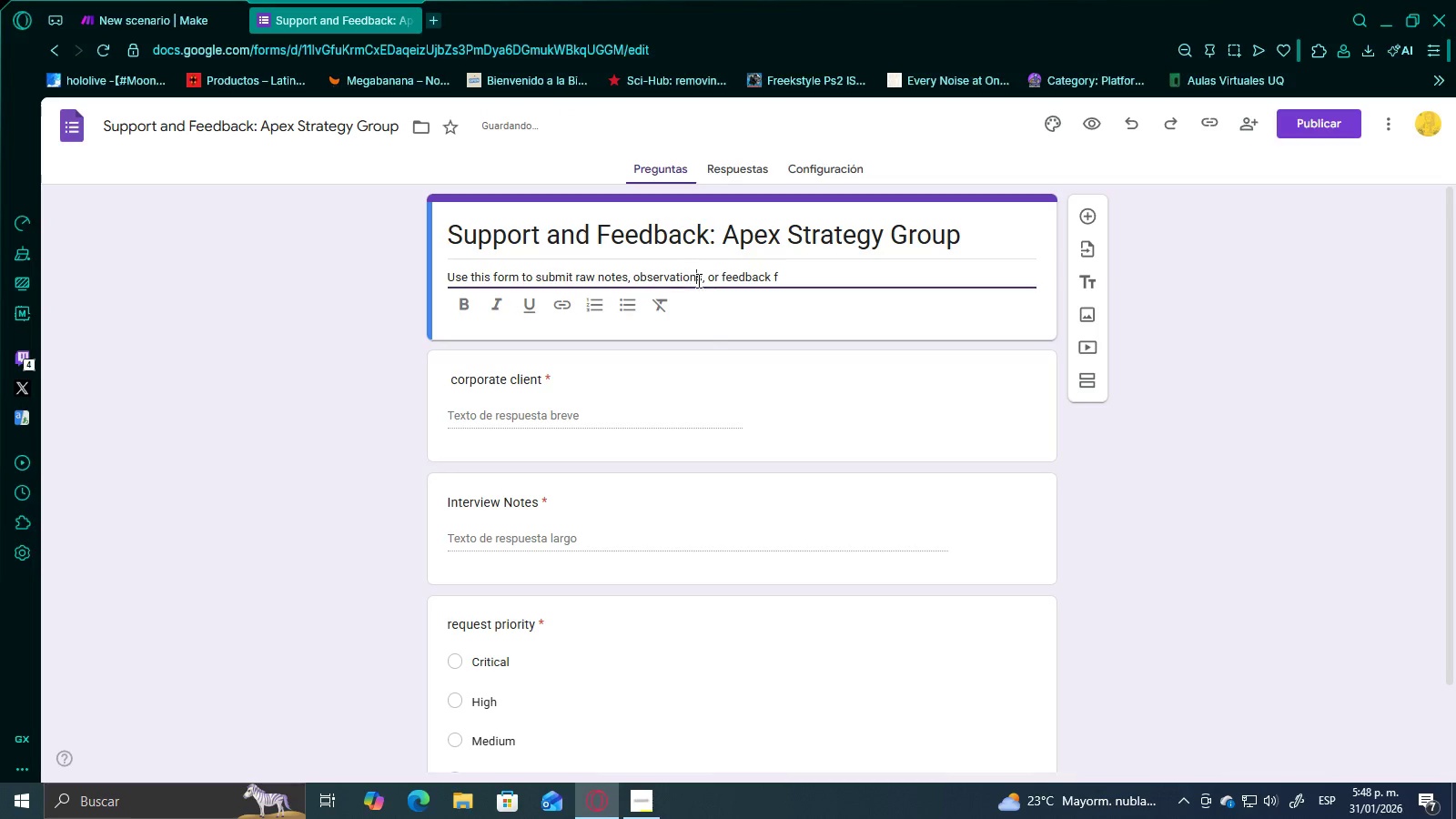 
double_click([656, 282])
 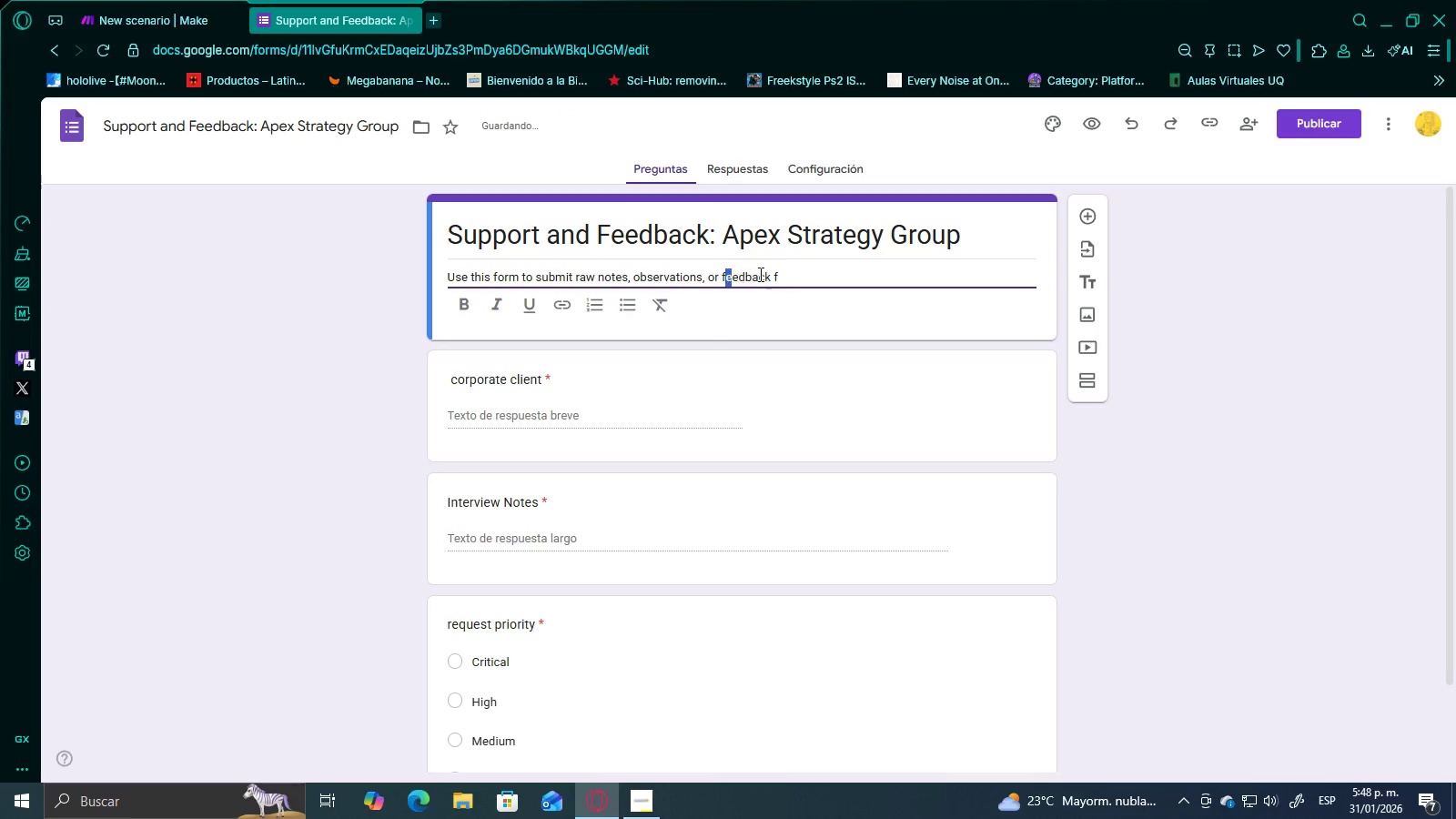 
triple_click([794, 273])
 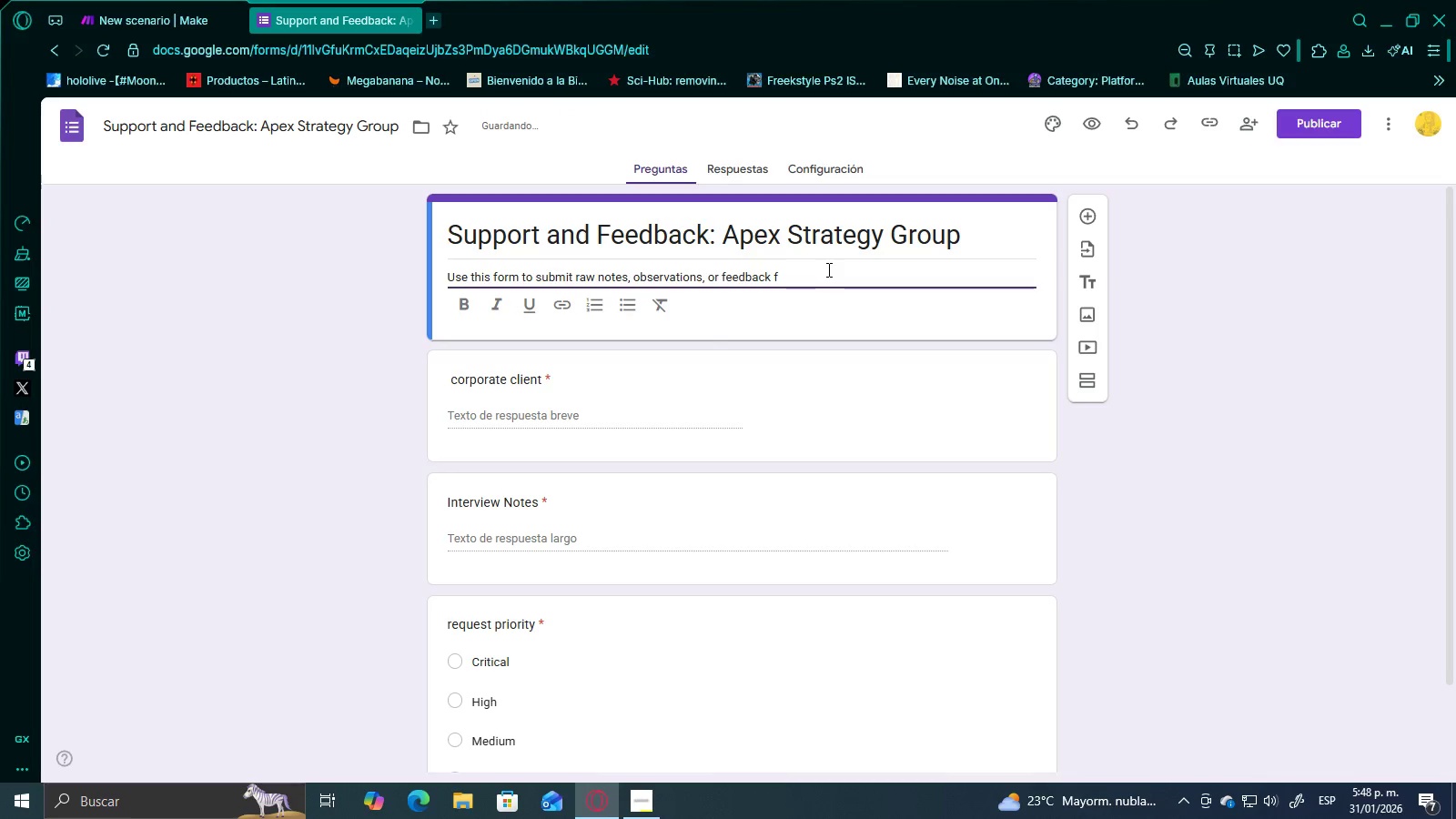 
type(rom )
 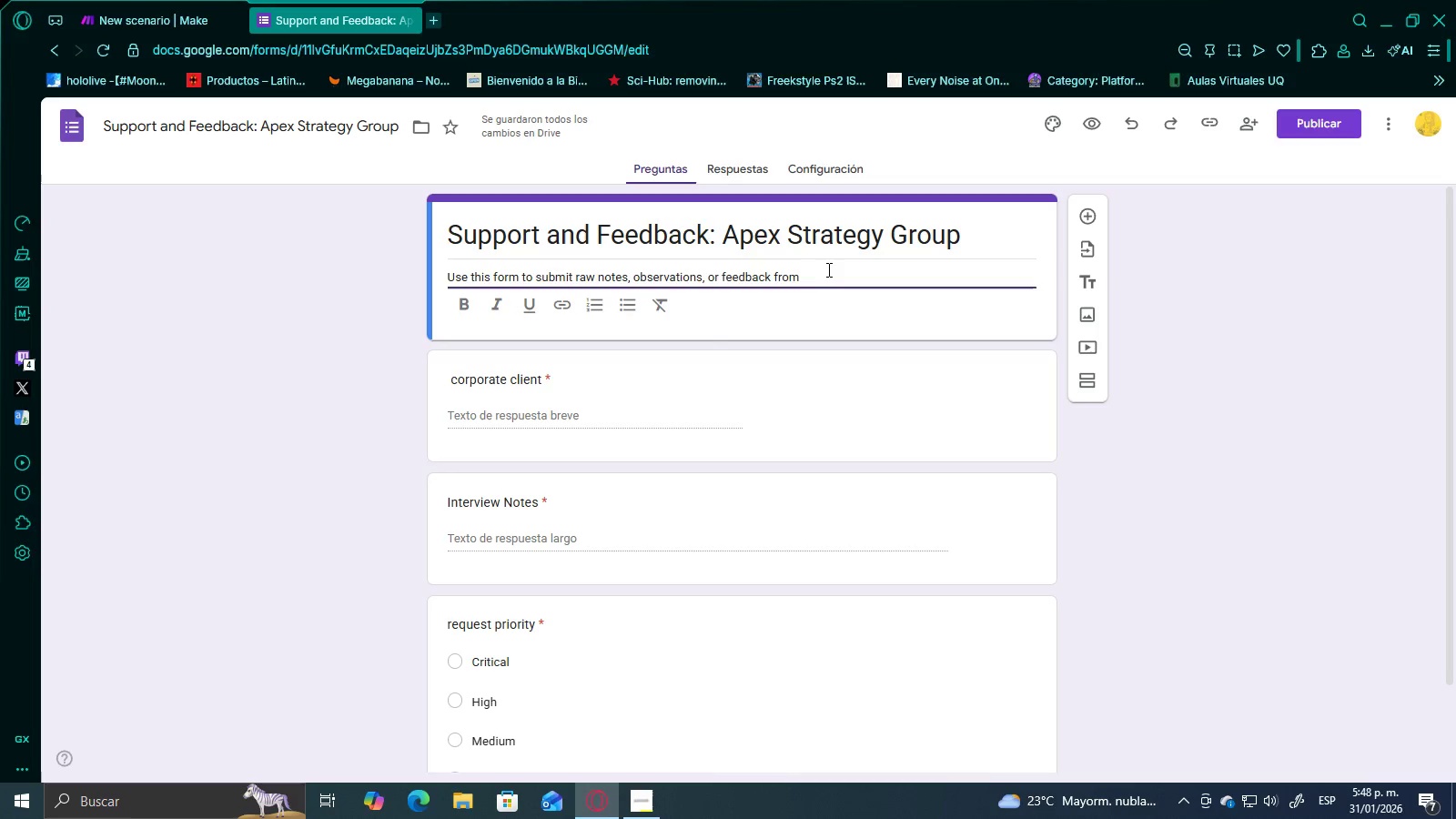 
wait(5.02)
 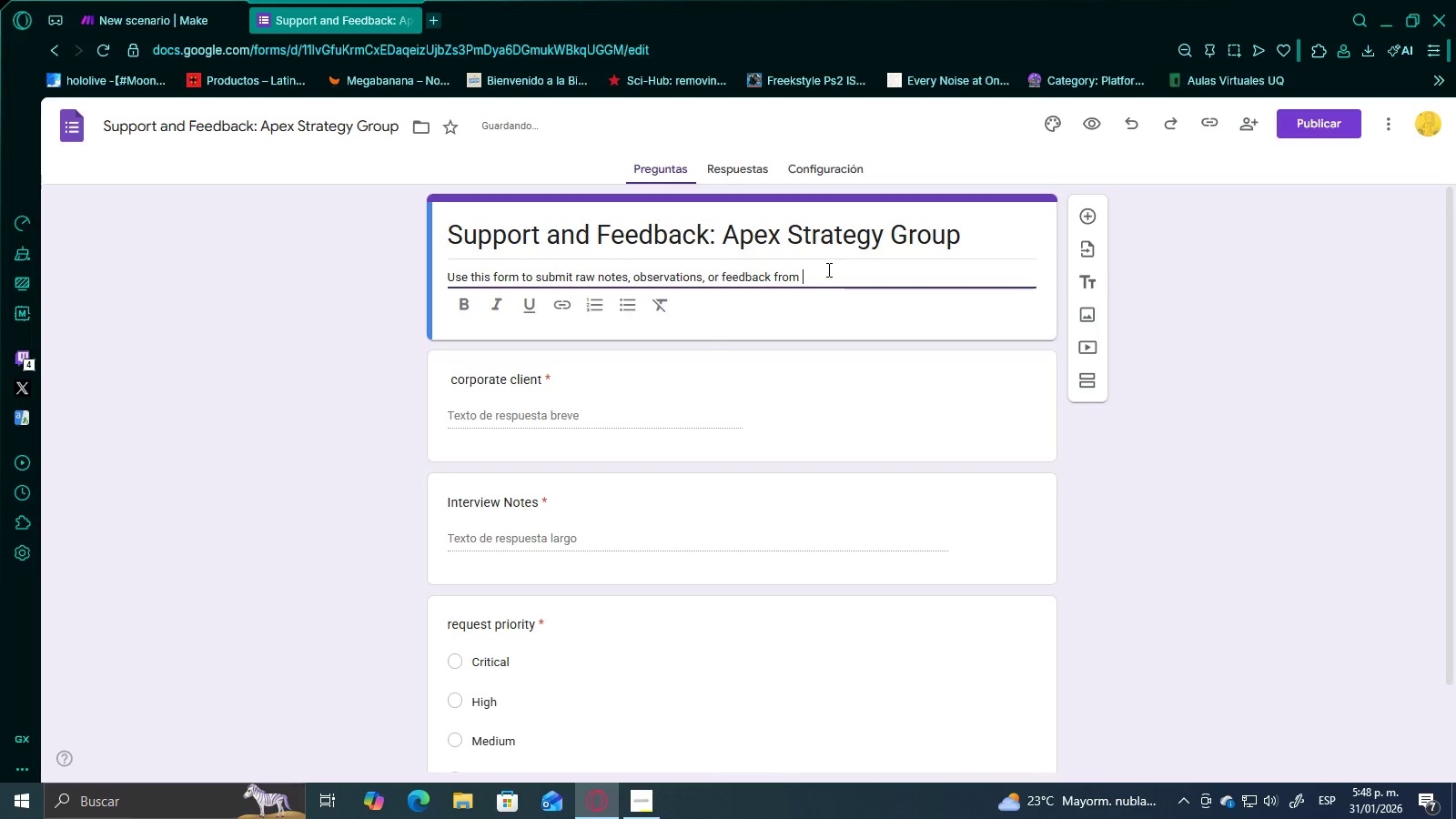 
type(inner stake)
key(Backspace)
type(stakego)
key(Backspace)
key(Backspace)
type(holder)
 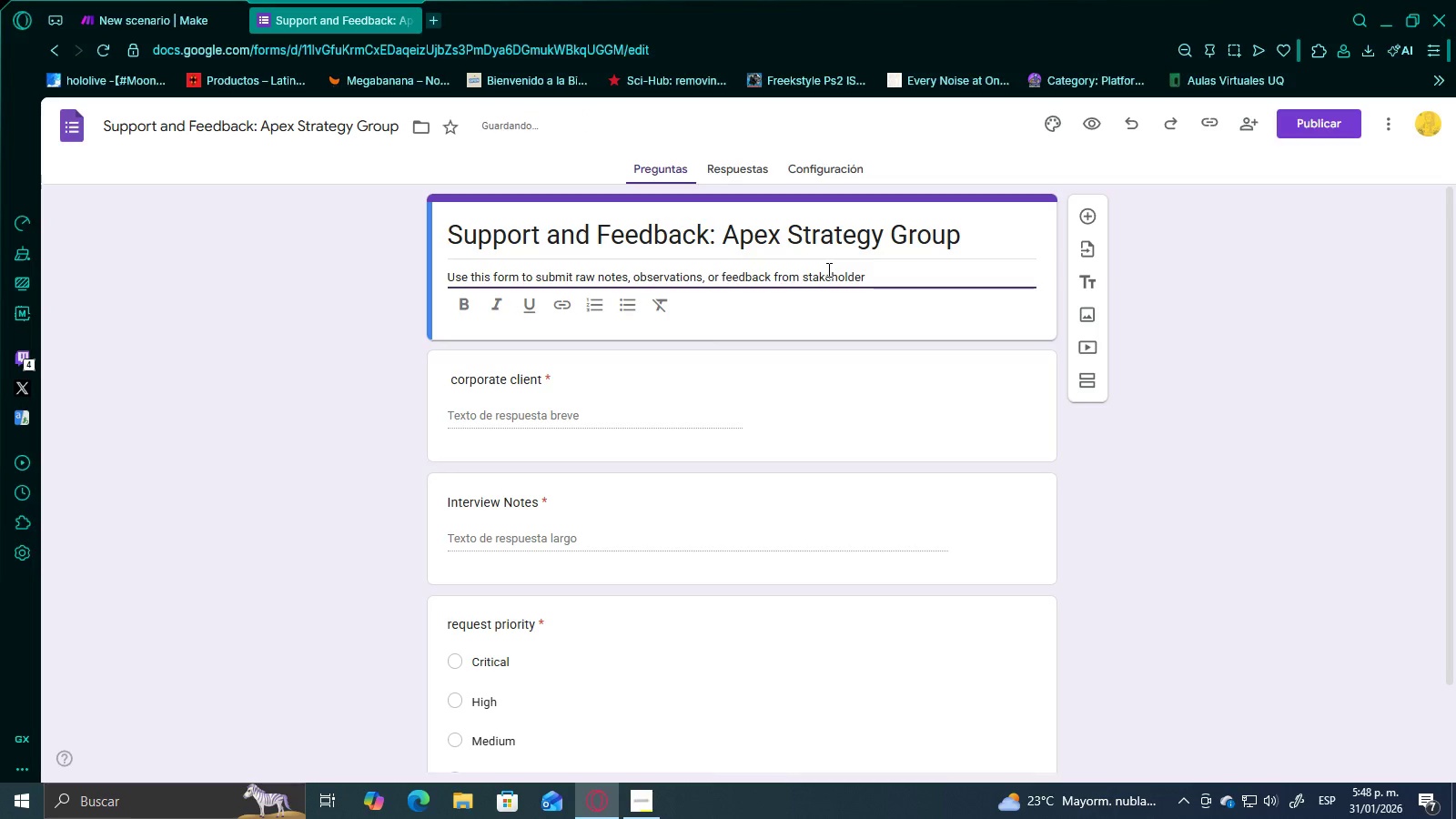 
wait(7.86)
 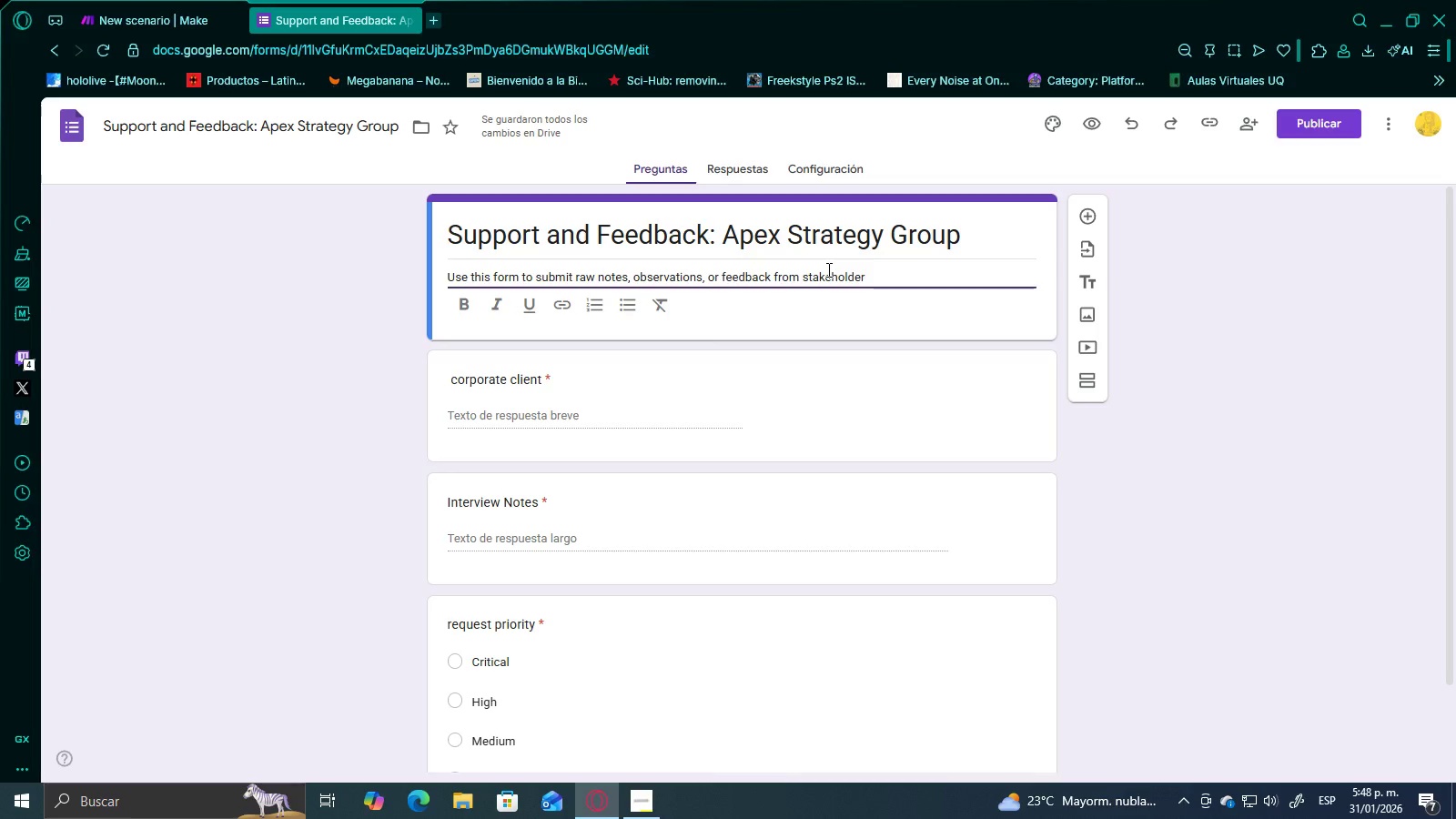 
type( interviews and internal engagements)
 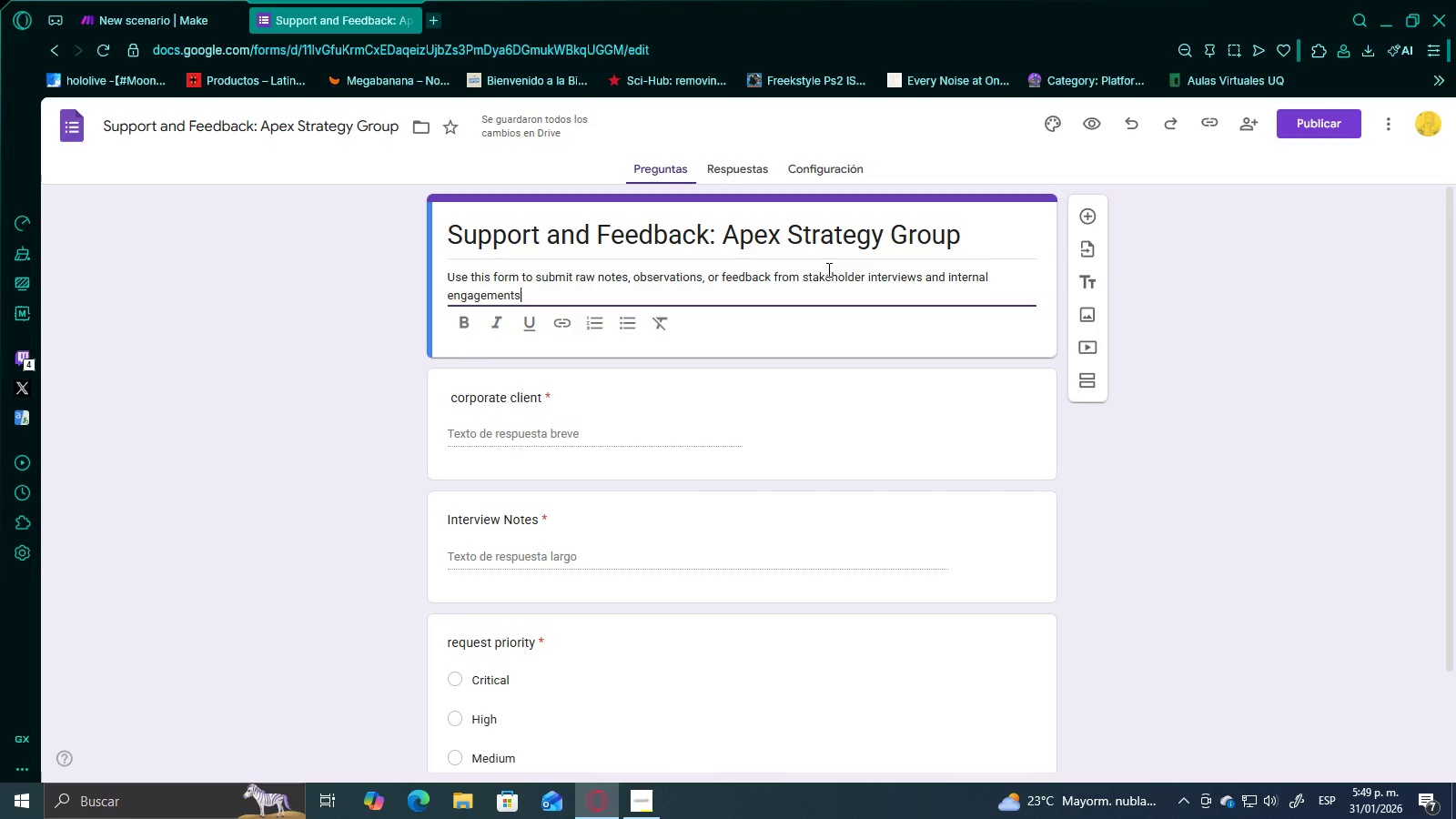 
wait(6.11)
 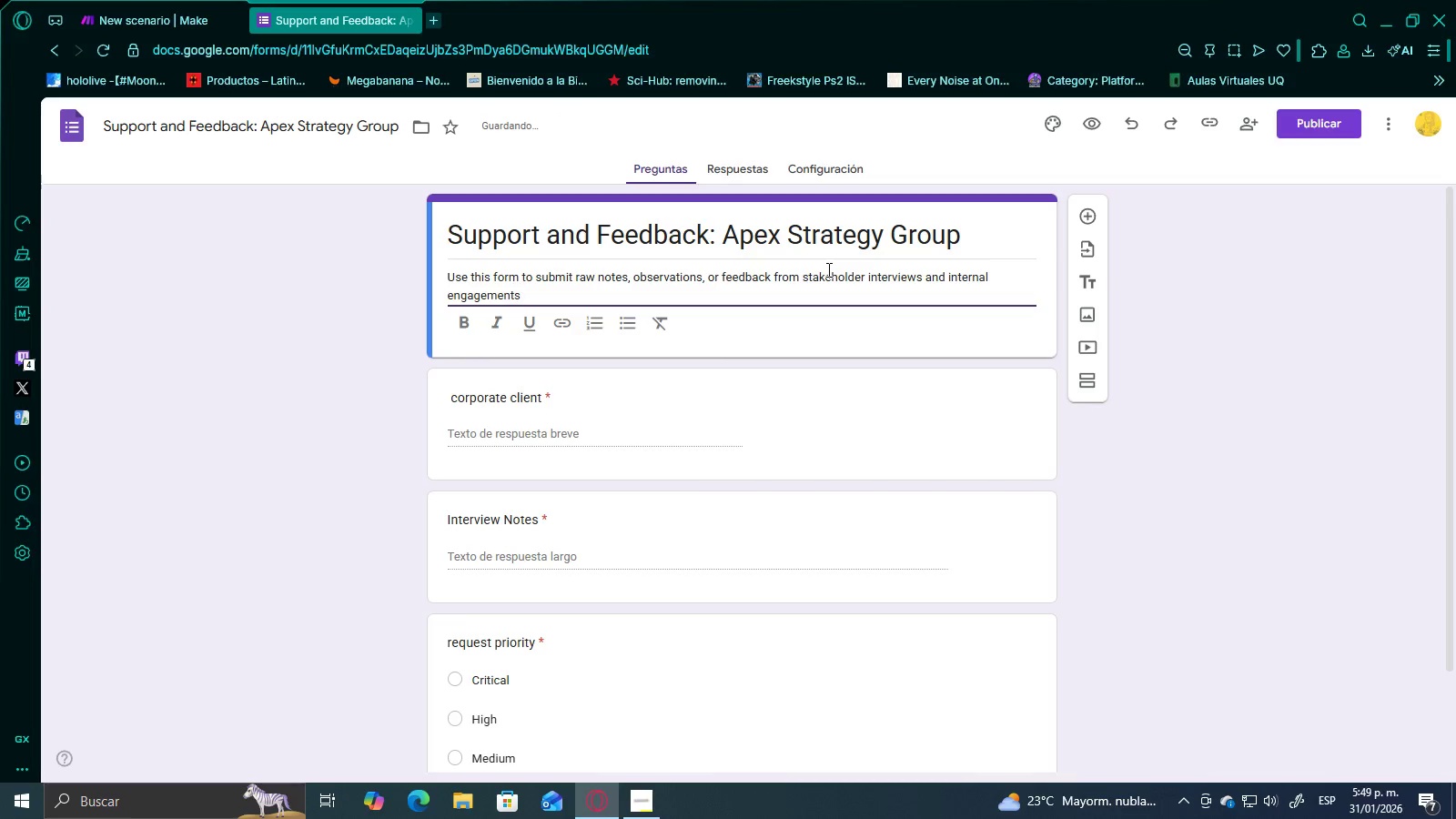 
key(Period)
 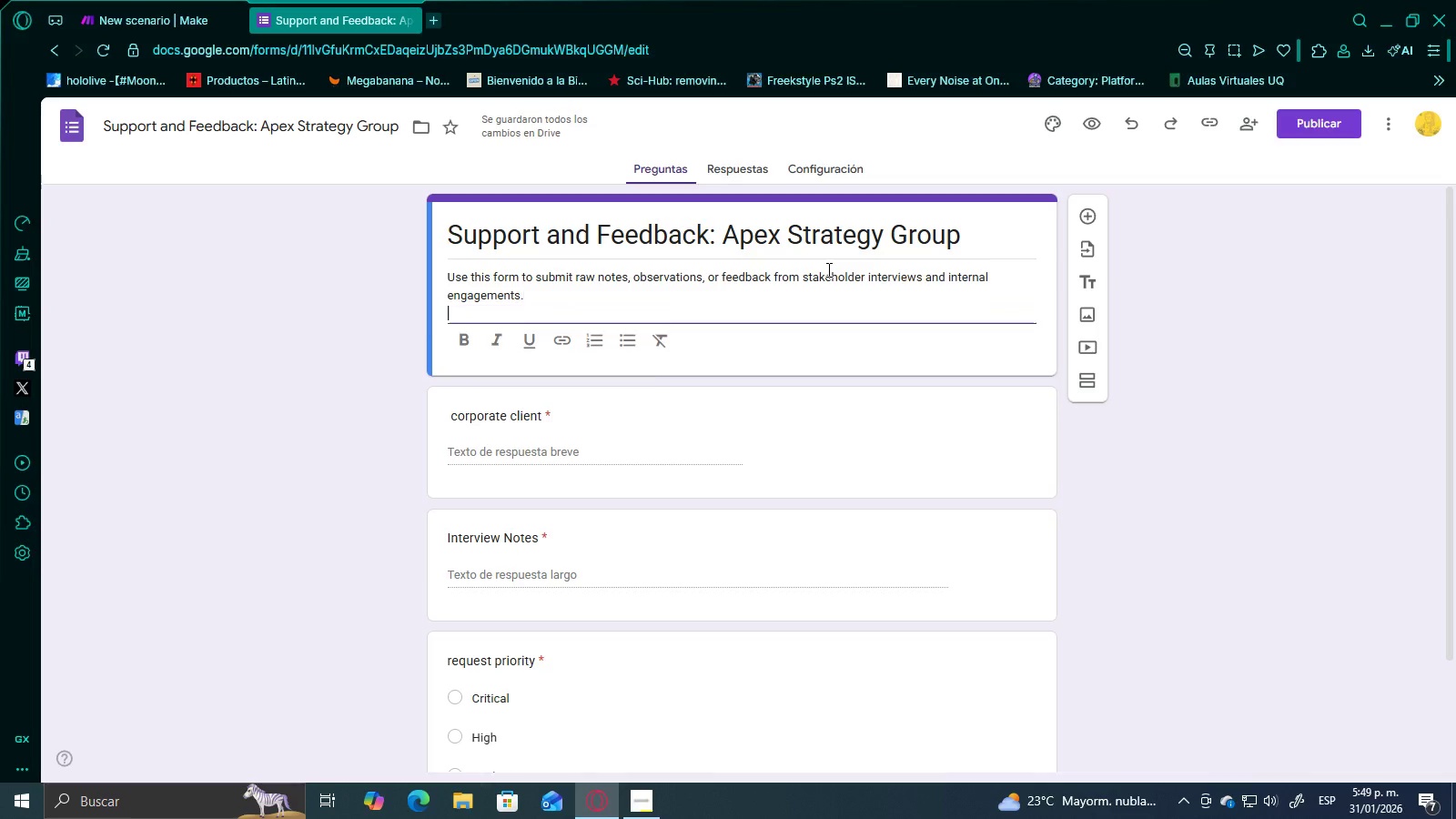 
key(Enter)
 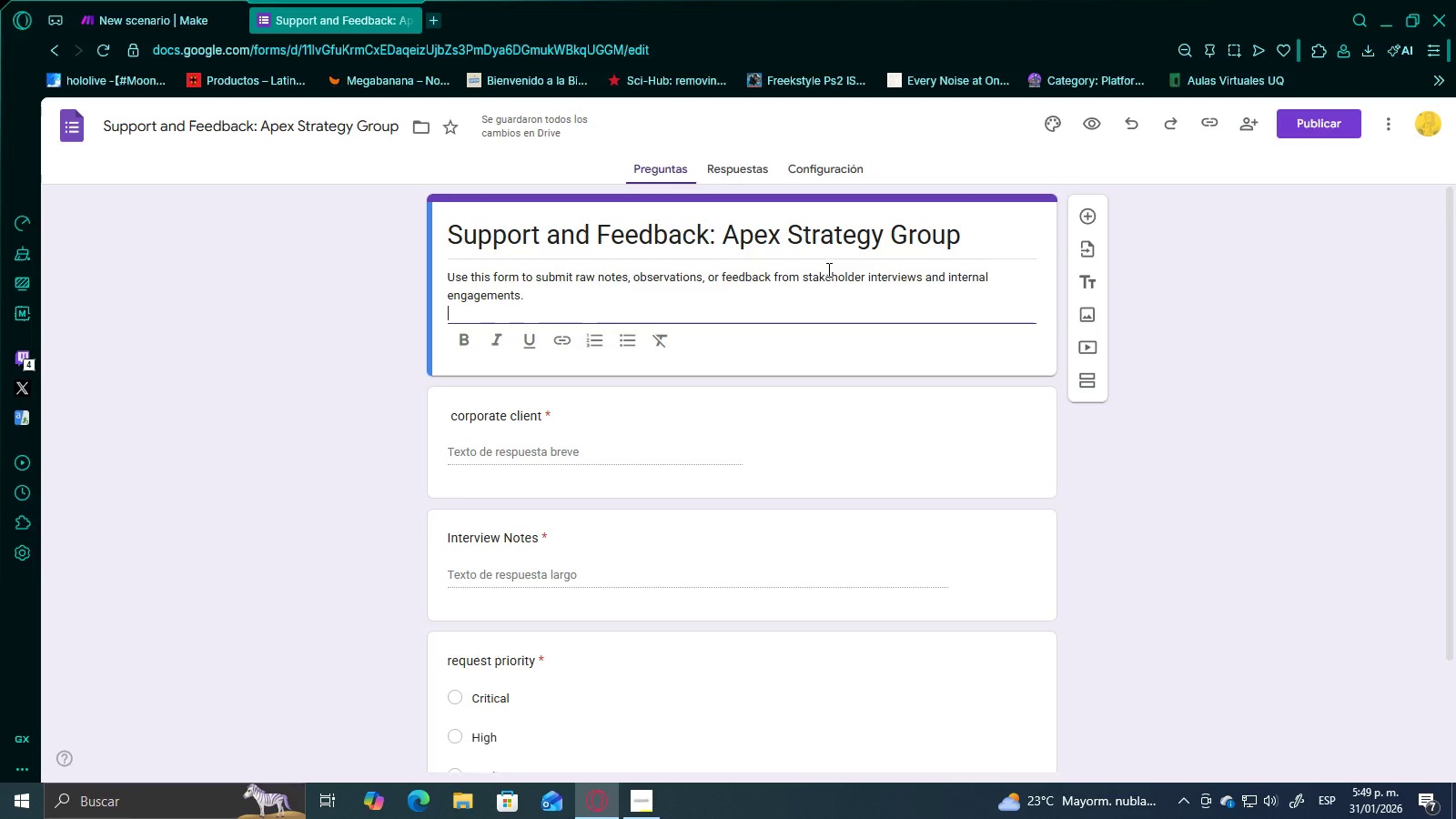 
type(Entries marked as h)
key(Backspace)
type(@high@ and @c)
key(Backspace)
type(Critical@ priority)
 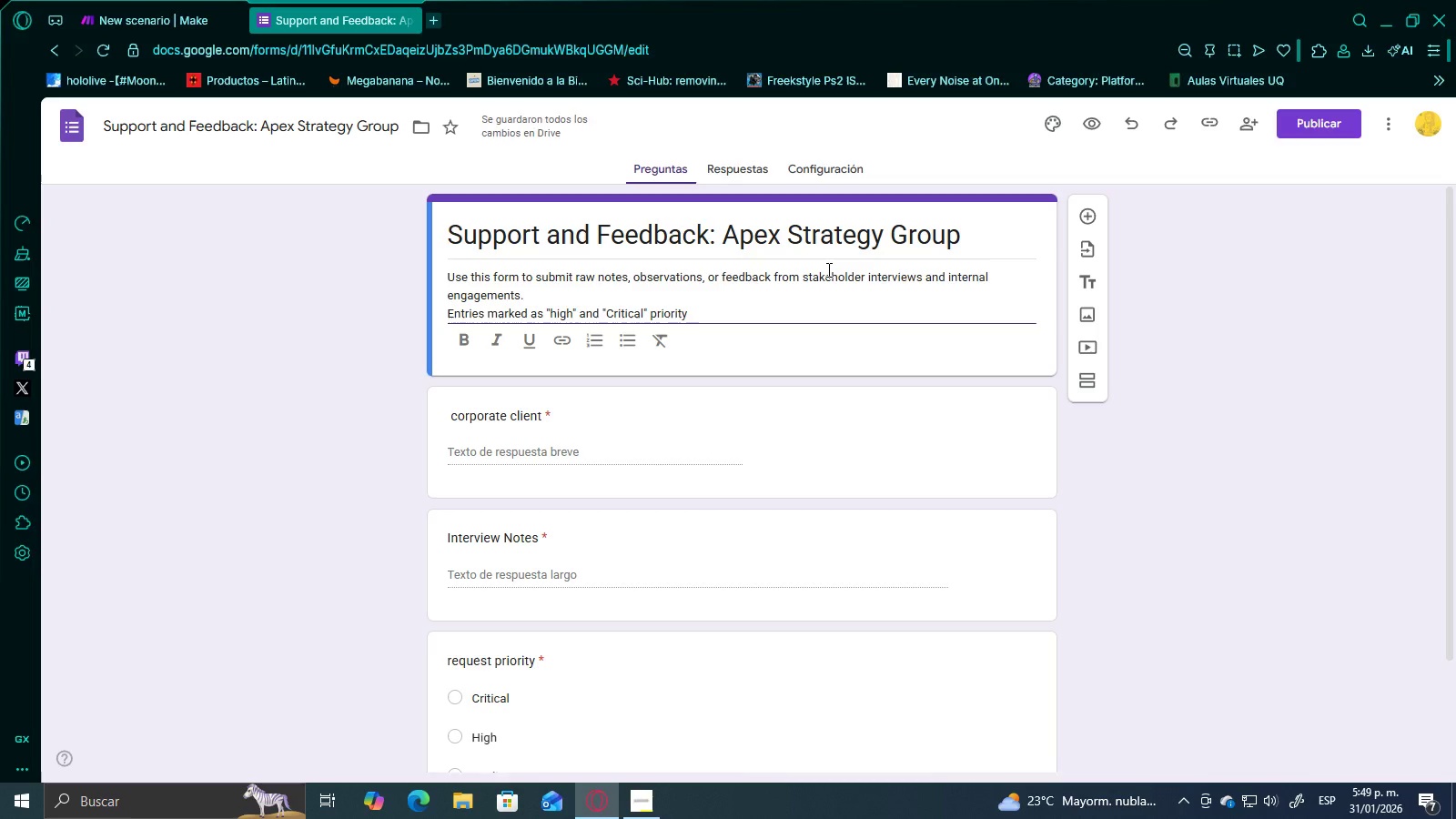 
left_click([631, 812])